 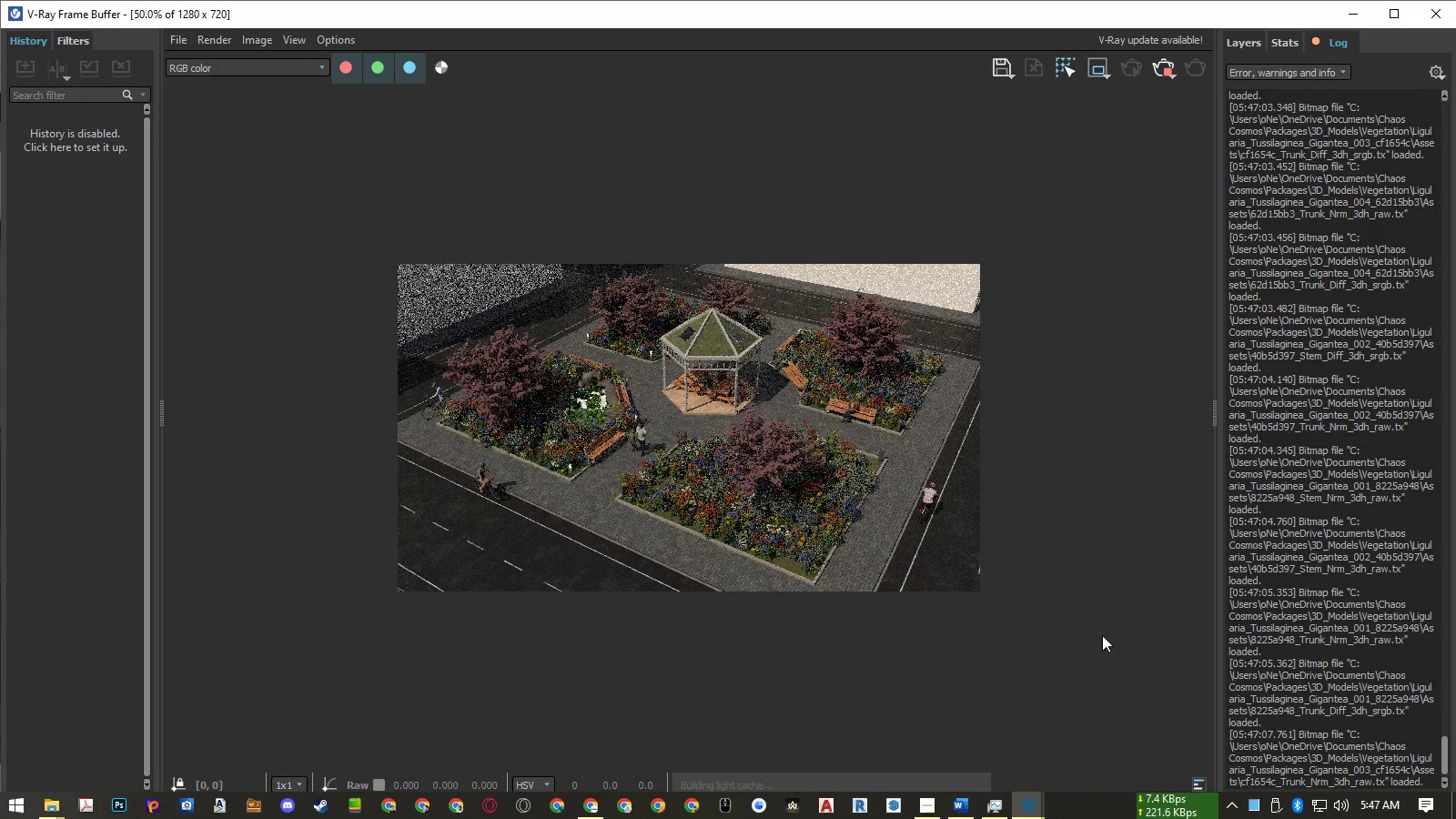 
scroll: coordinate [1043, 629], scroll_direction: up, amount: 1.0
 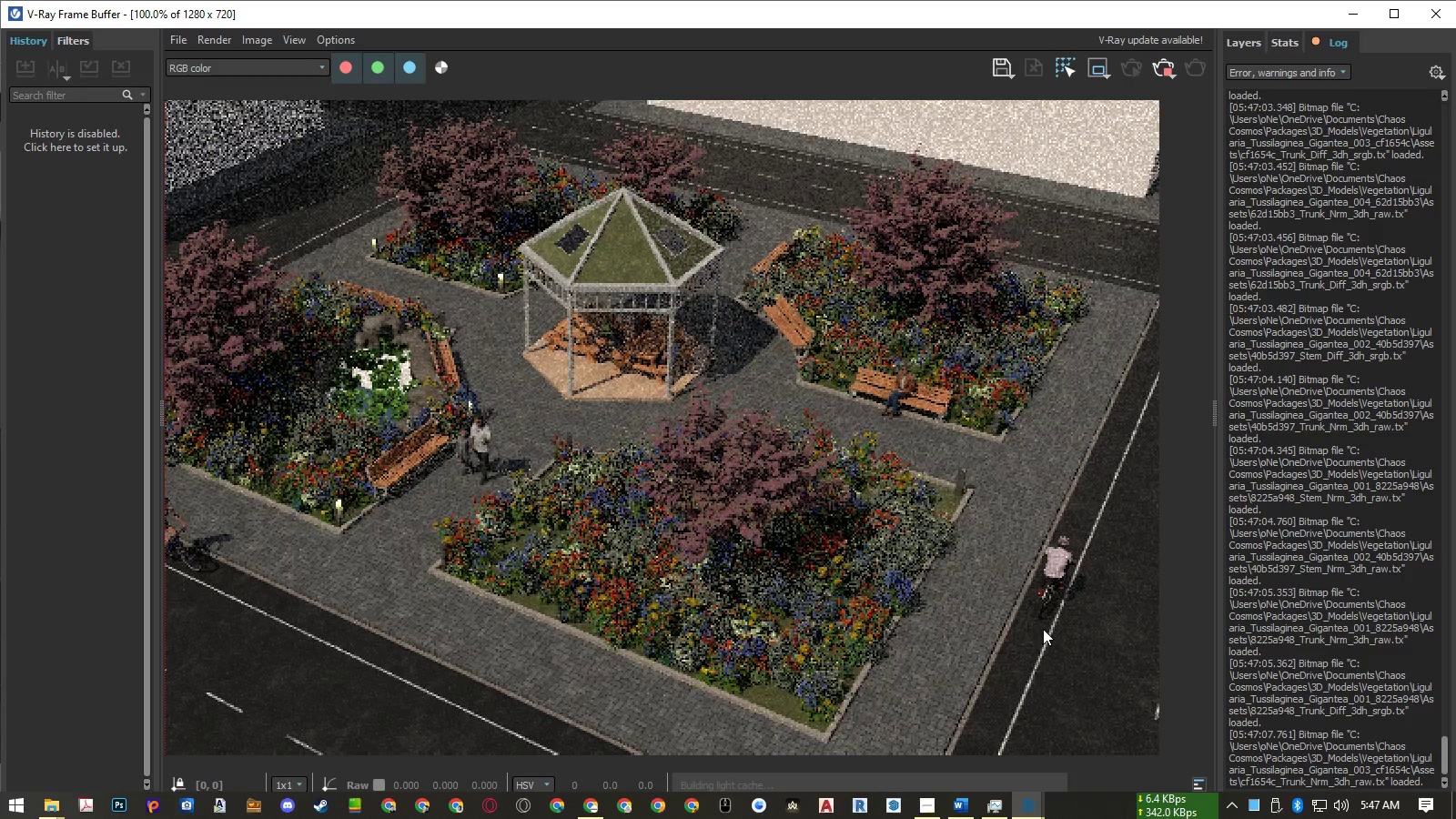 
scroll: coordinate [1043, 629], scroll_direction: down, amount: 1.0
 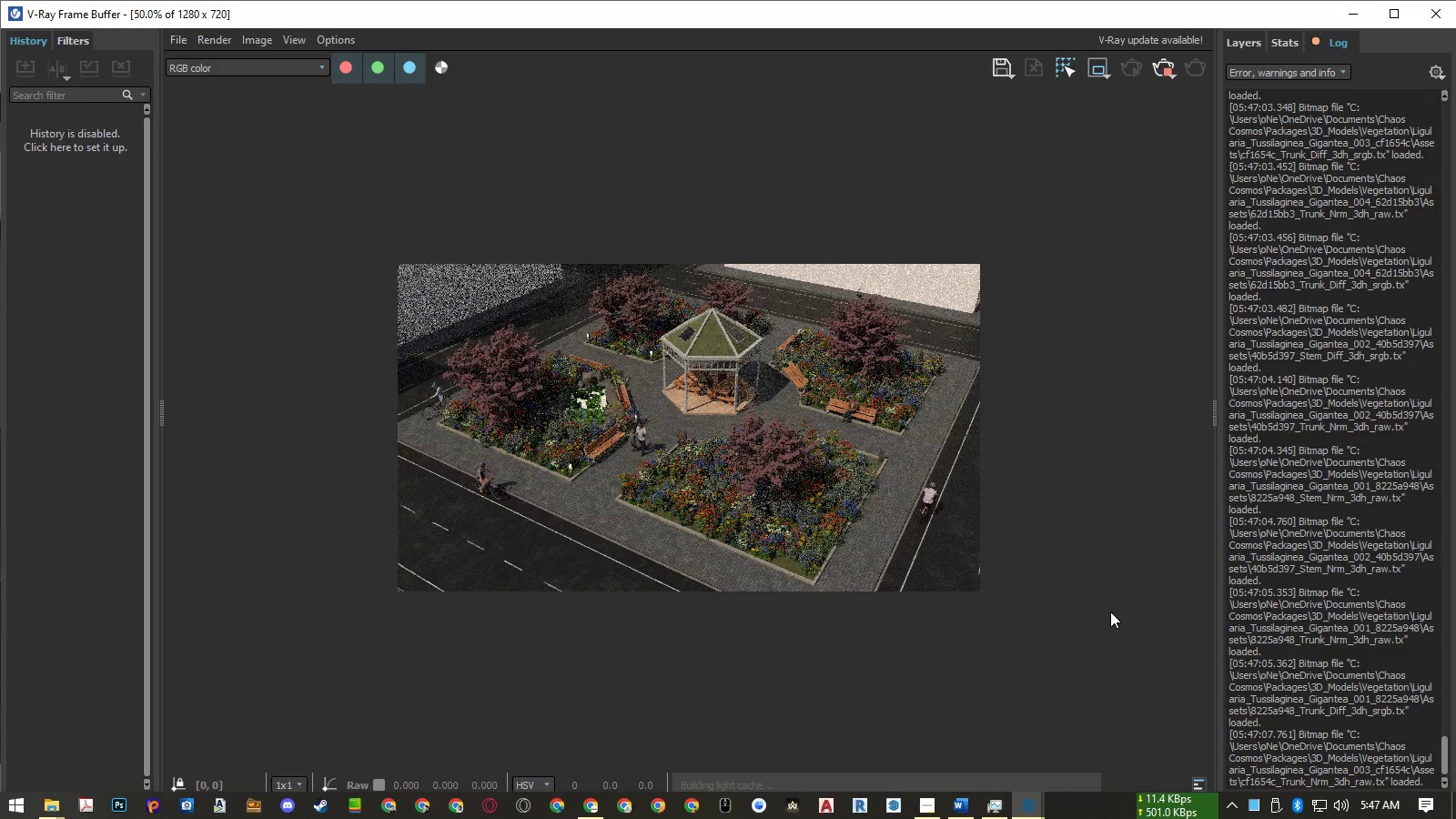 
double_click([1110, 612])
 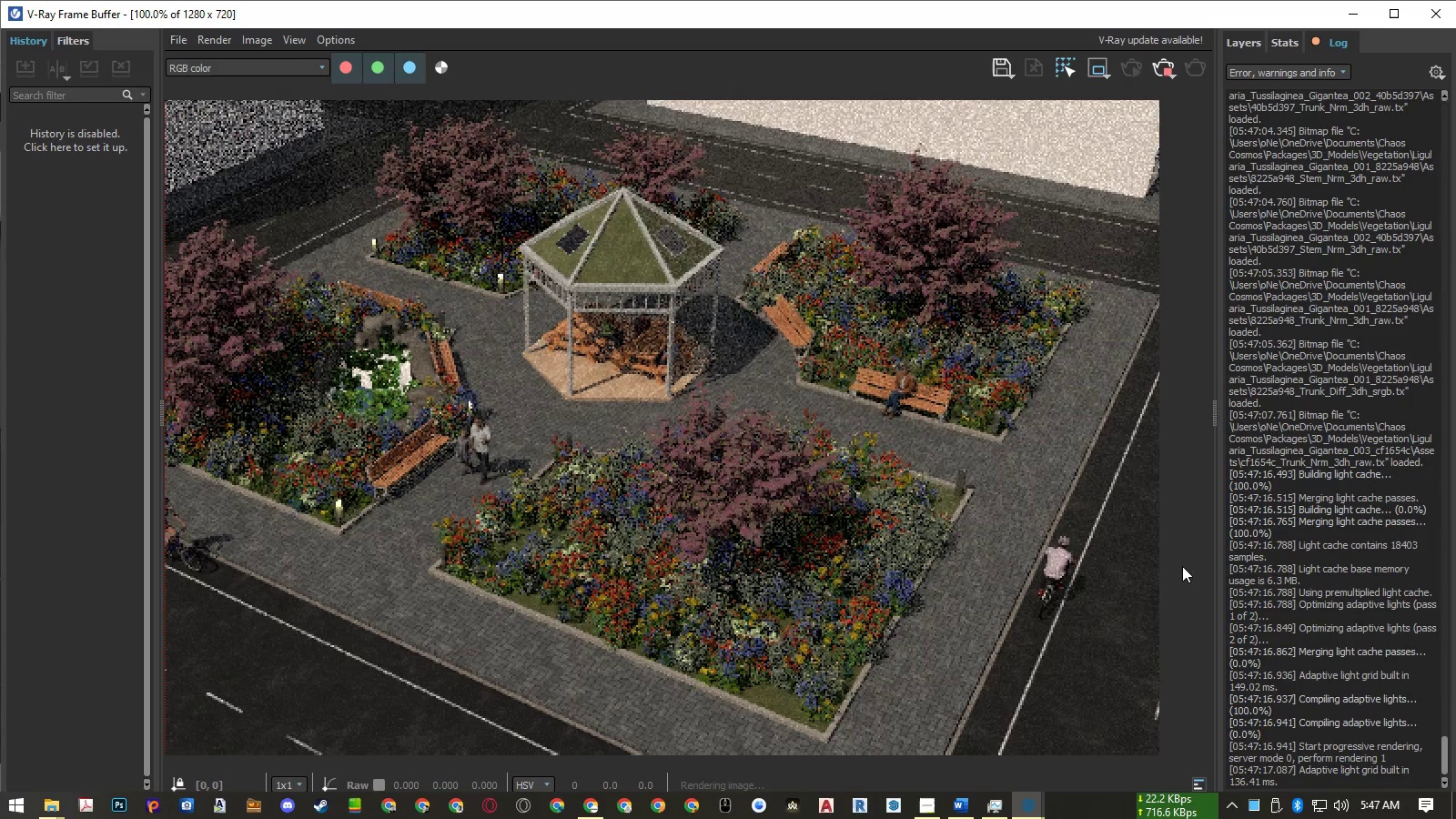 
double_click([1193, 569])
 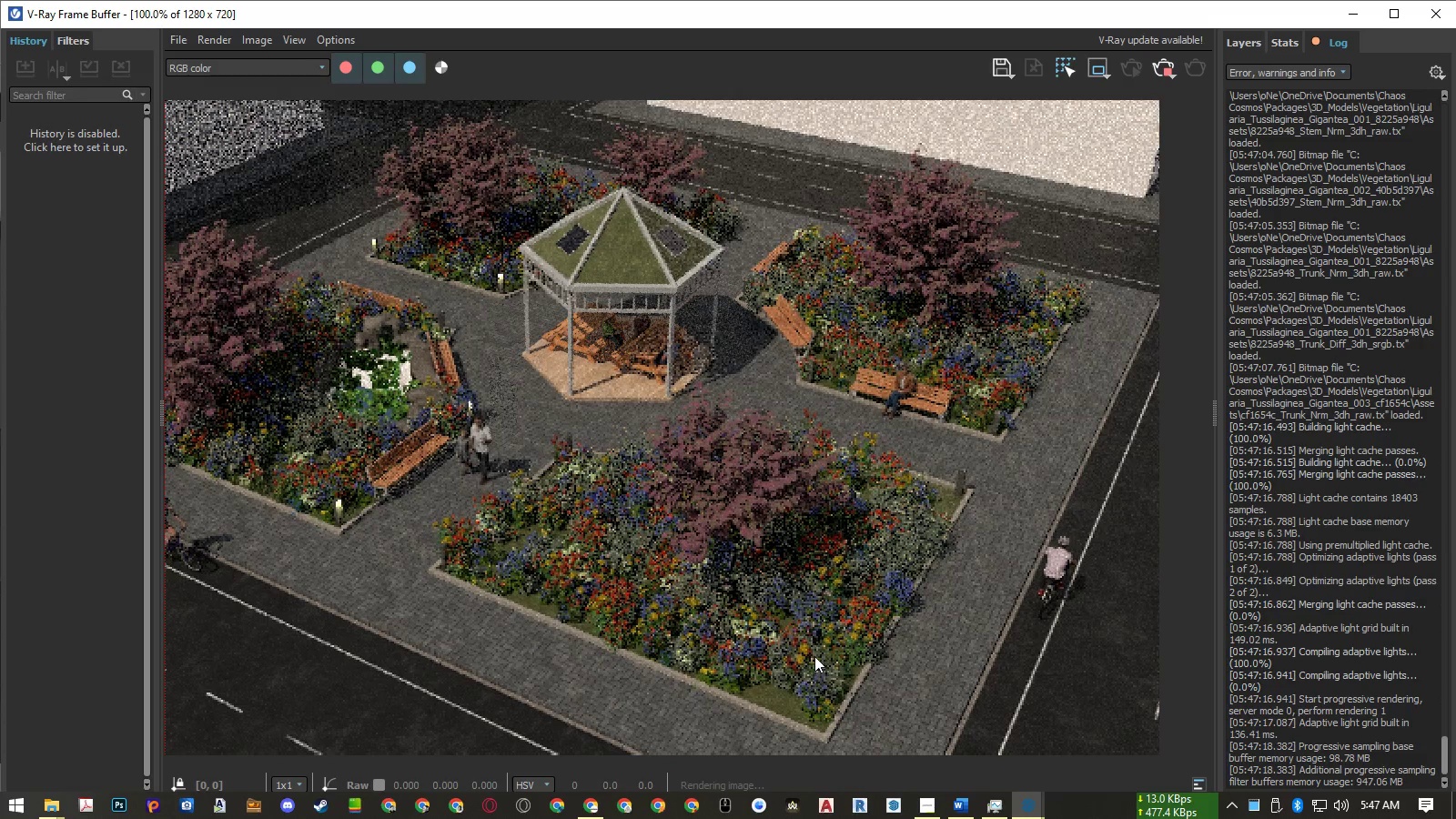 
double_click([814, 656])
 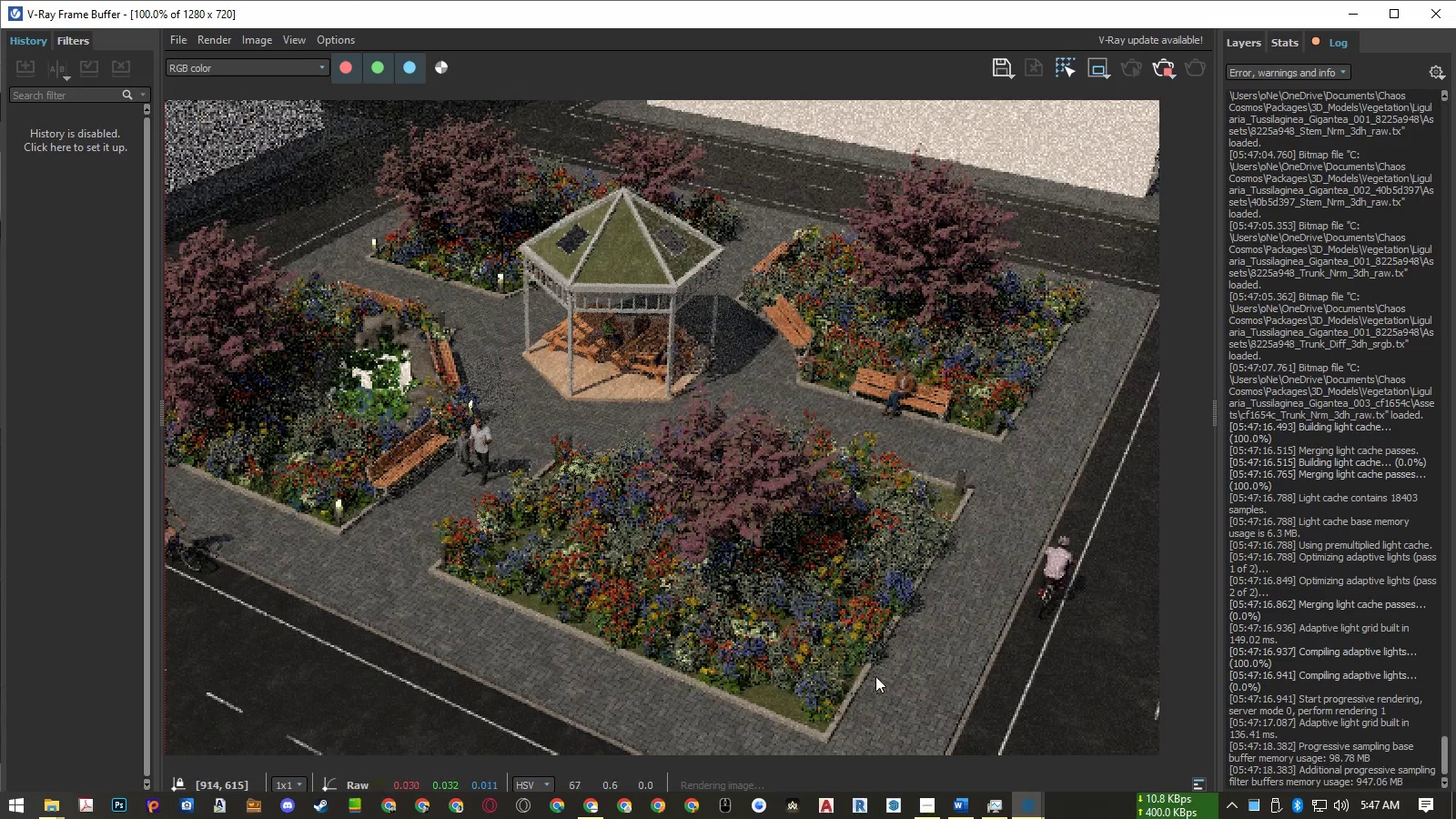 
scroll: coordinate [890, 678], scroll_direction: down, amount: 1.0
 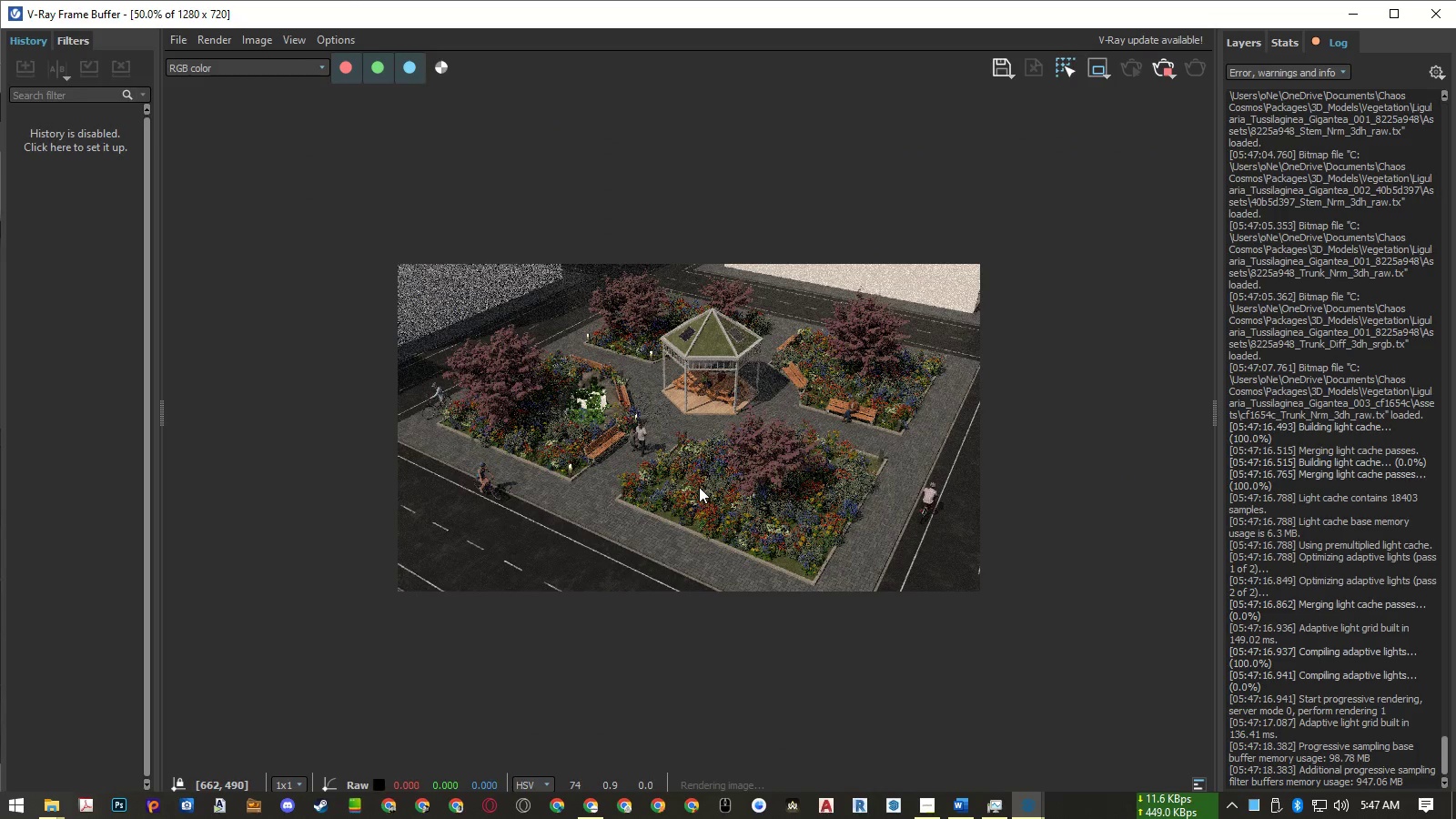 
double_click([699, 487])
 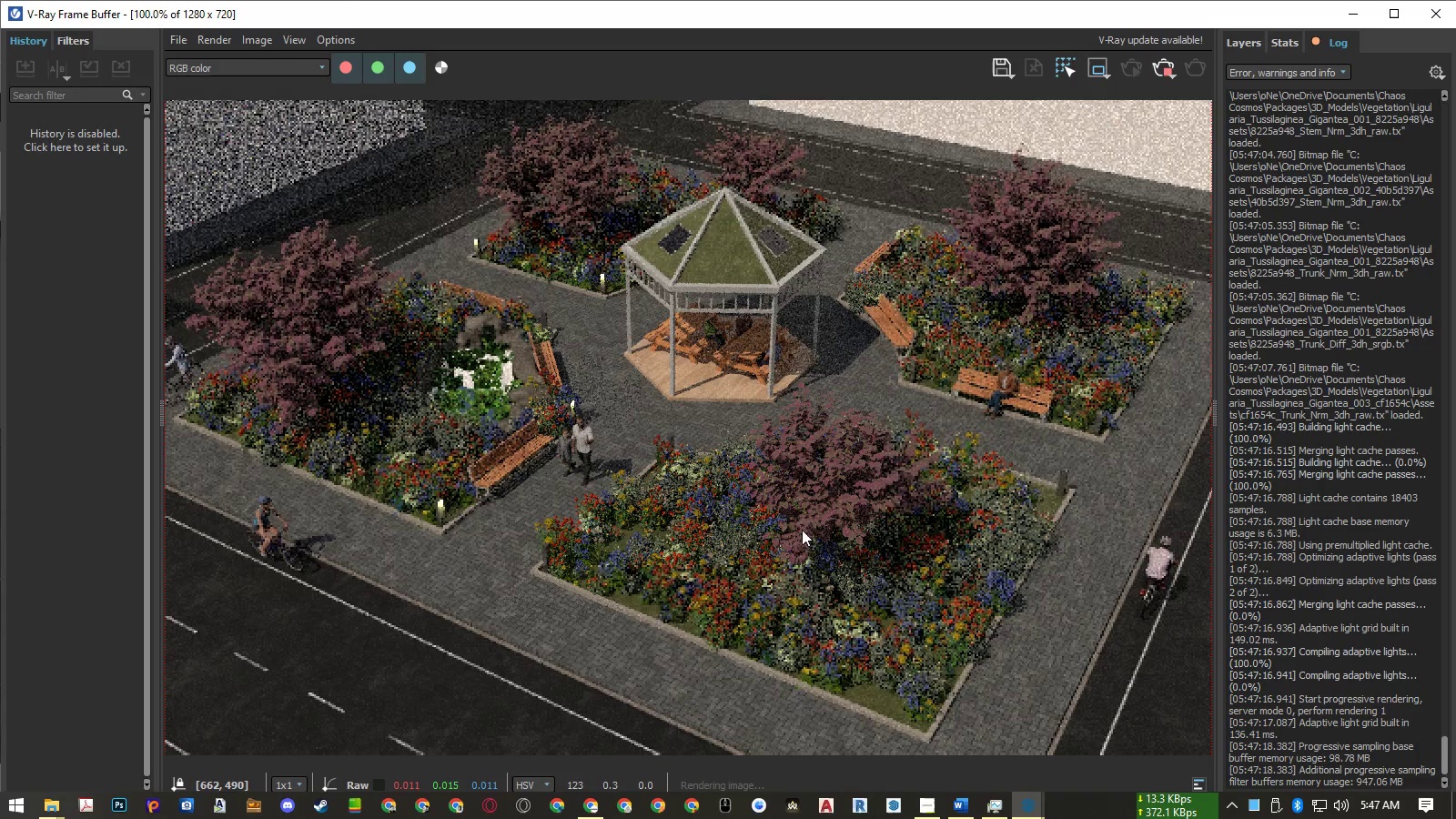 
scroll: coordinate [839, 542], scroll_direction: down, amount: 2.0
 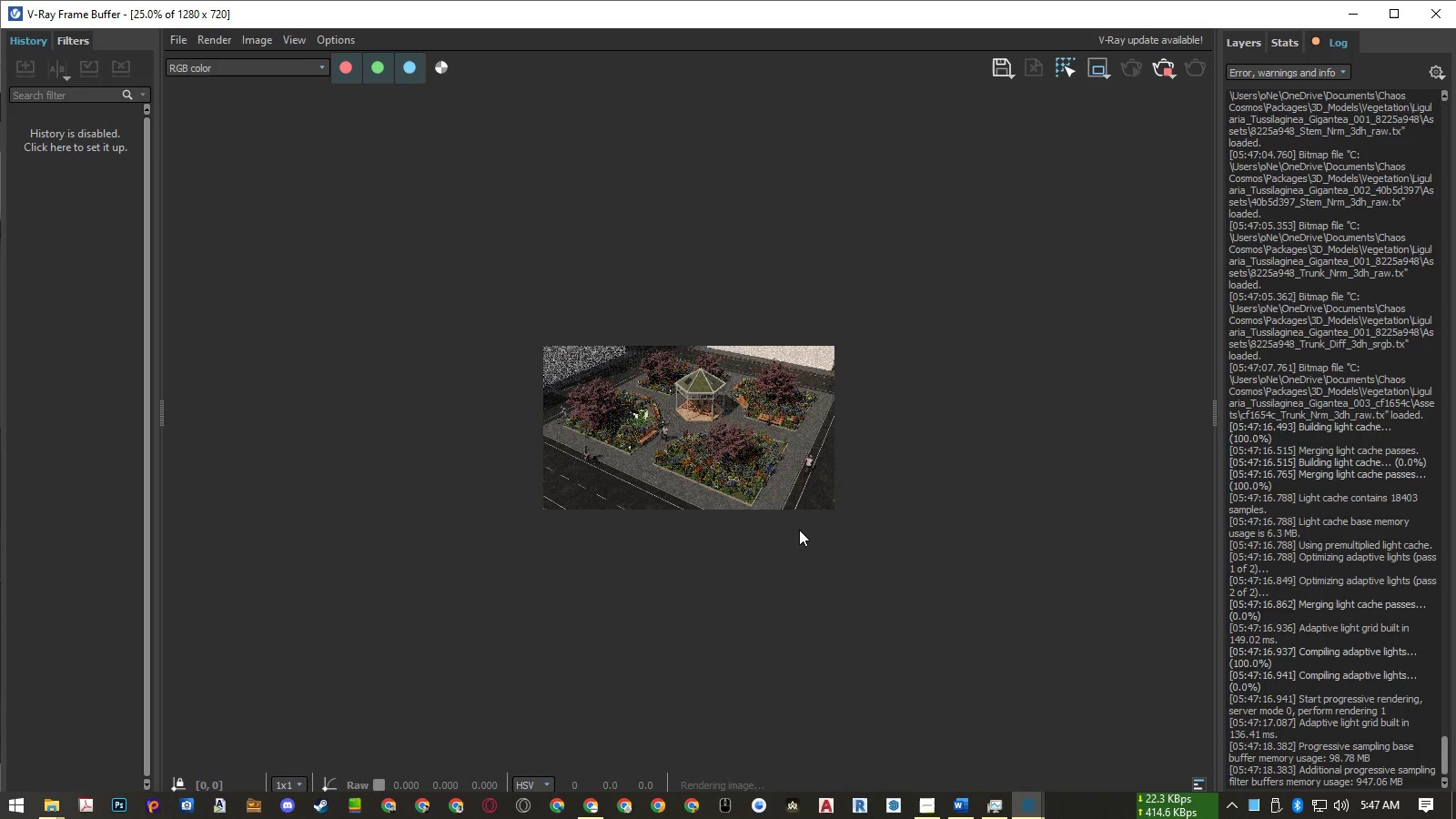 
scroll: coordinate [799, 530], scroll_direction: up, amount: 1.0
 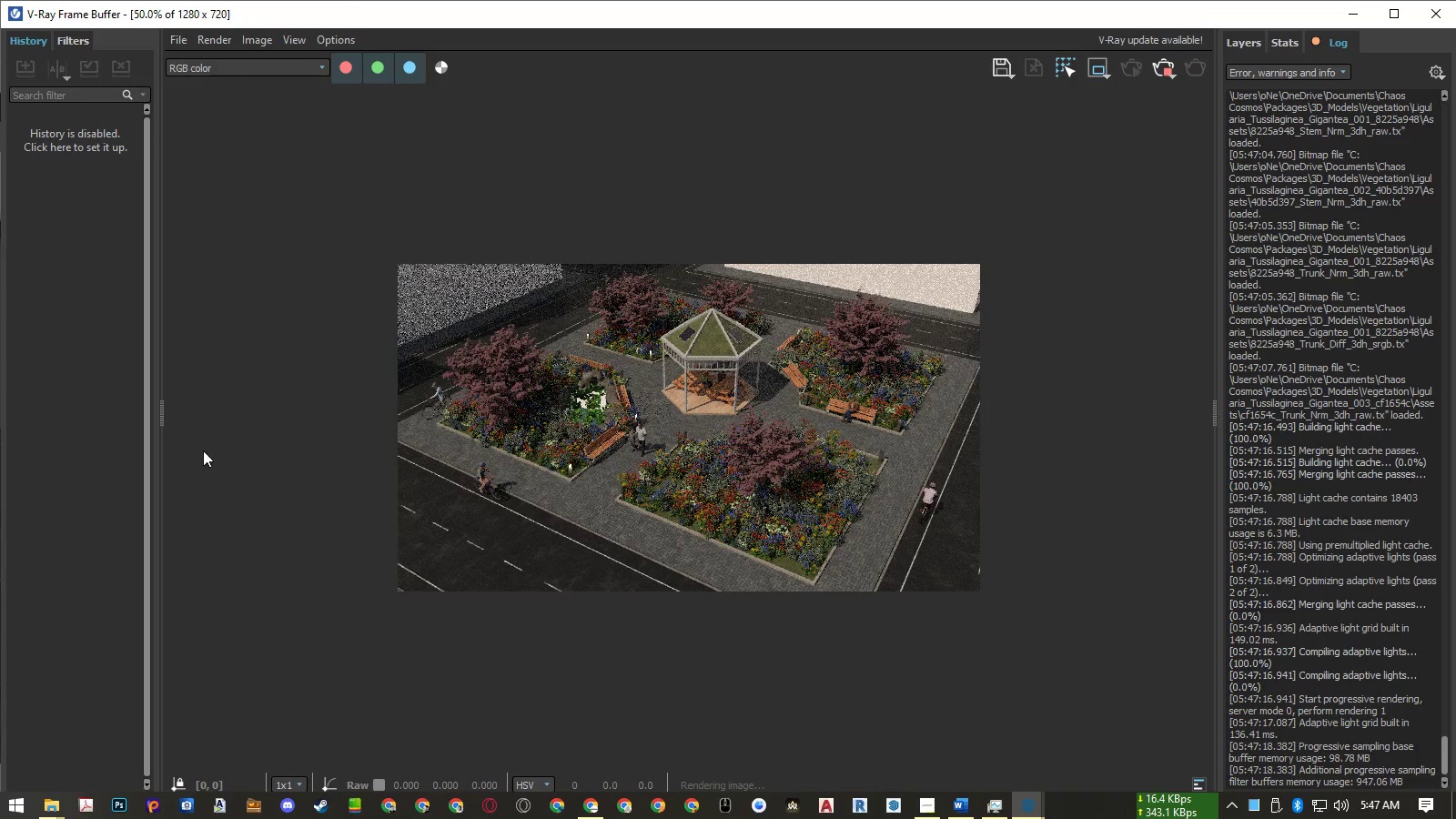 
double_click([194, 450])
 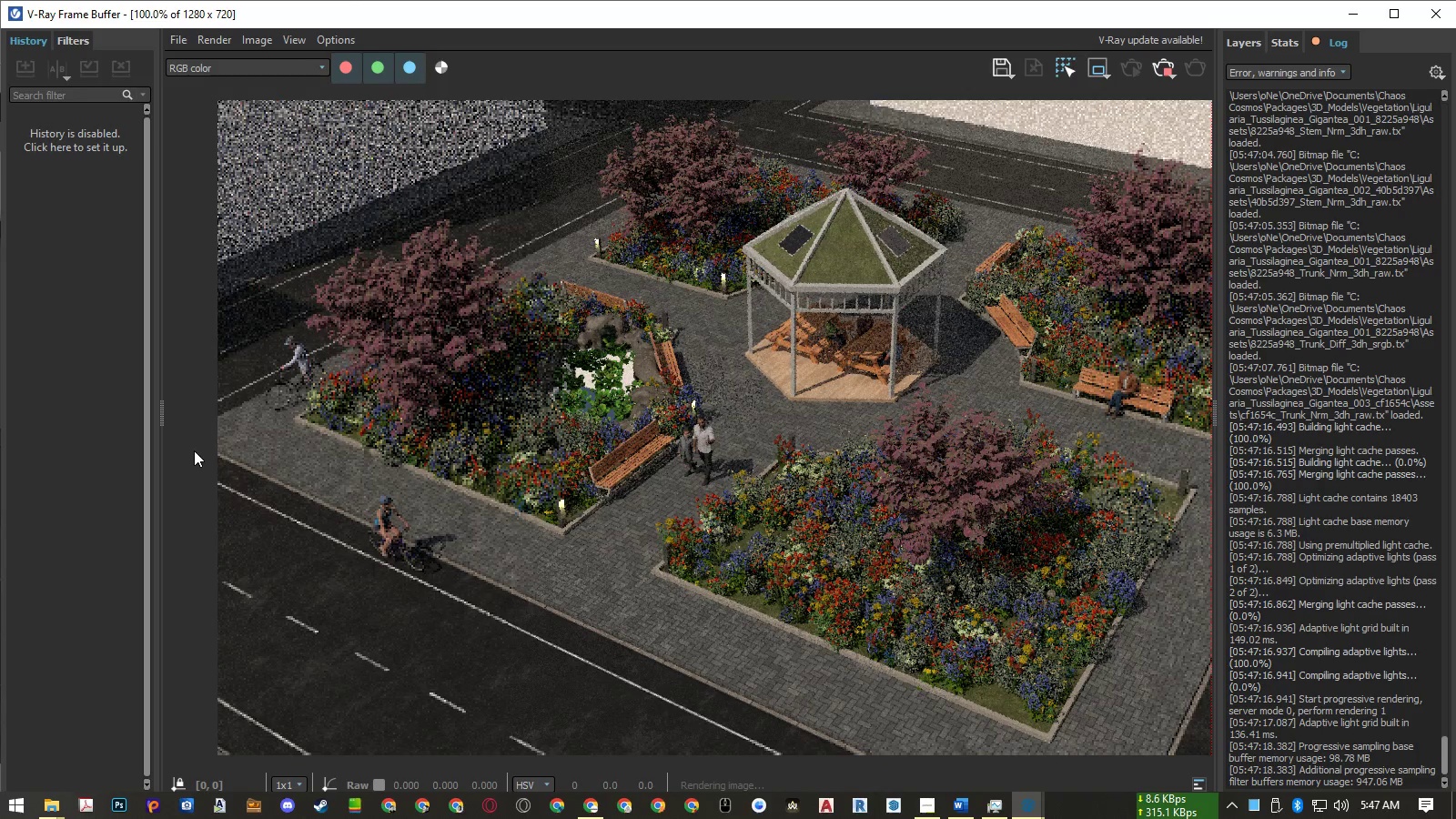 
double_click([194, 450])
 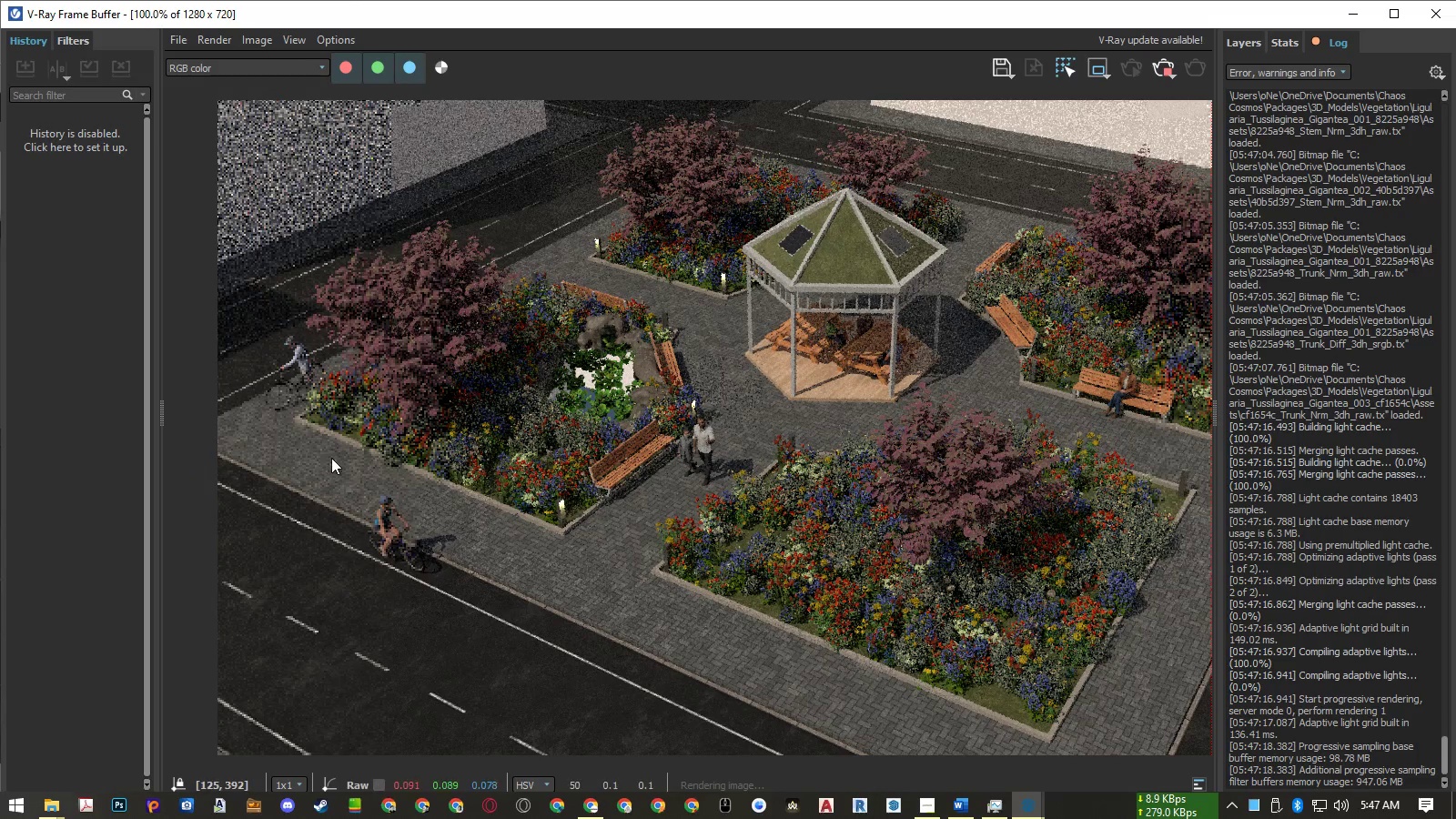 
scroll: coordinate [396, 471], scroll_direction: down, amount: 1.0
 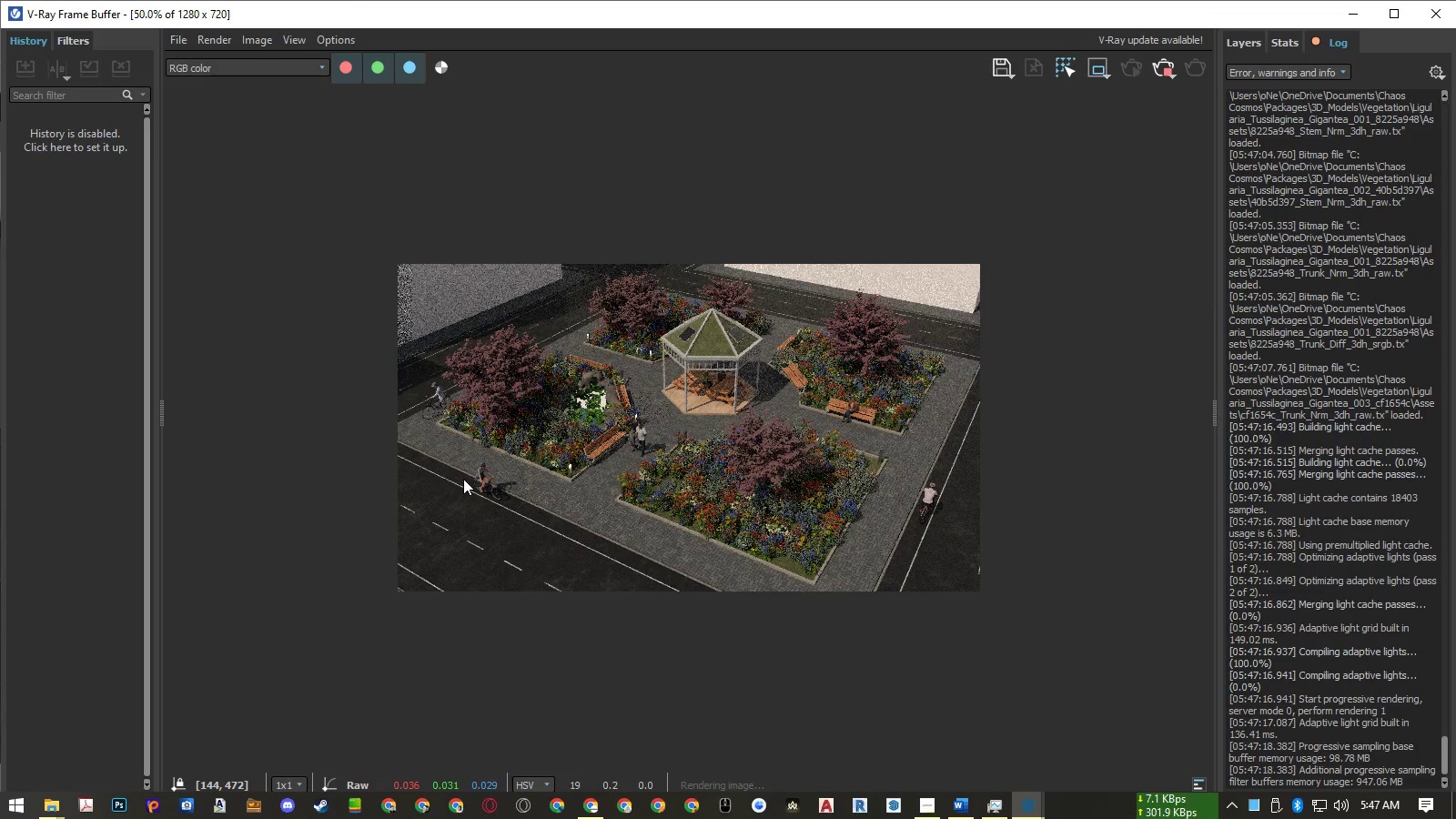 
scroll: coordinate [463, 479], scroll_direction: up, amount: 1.0
 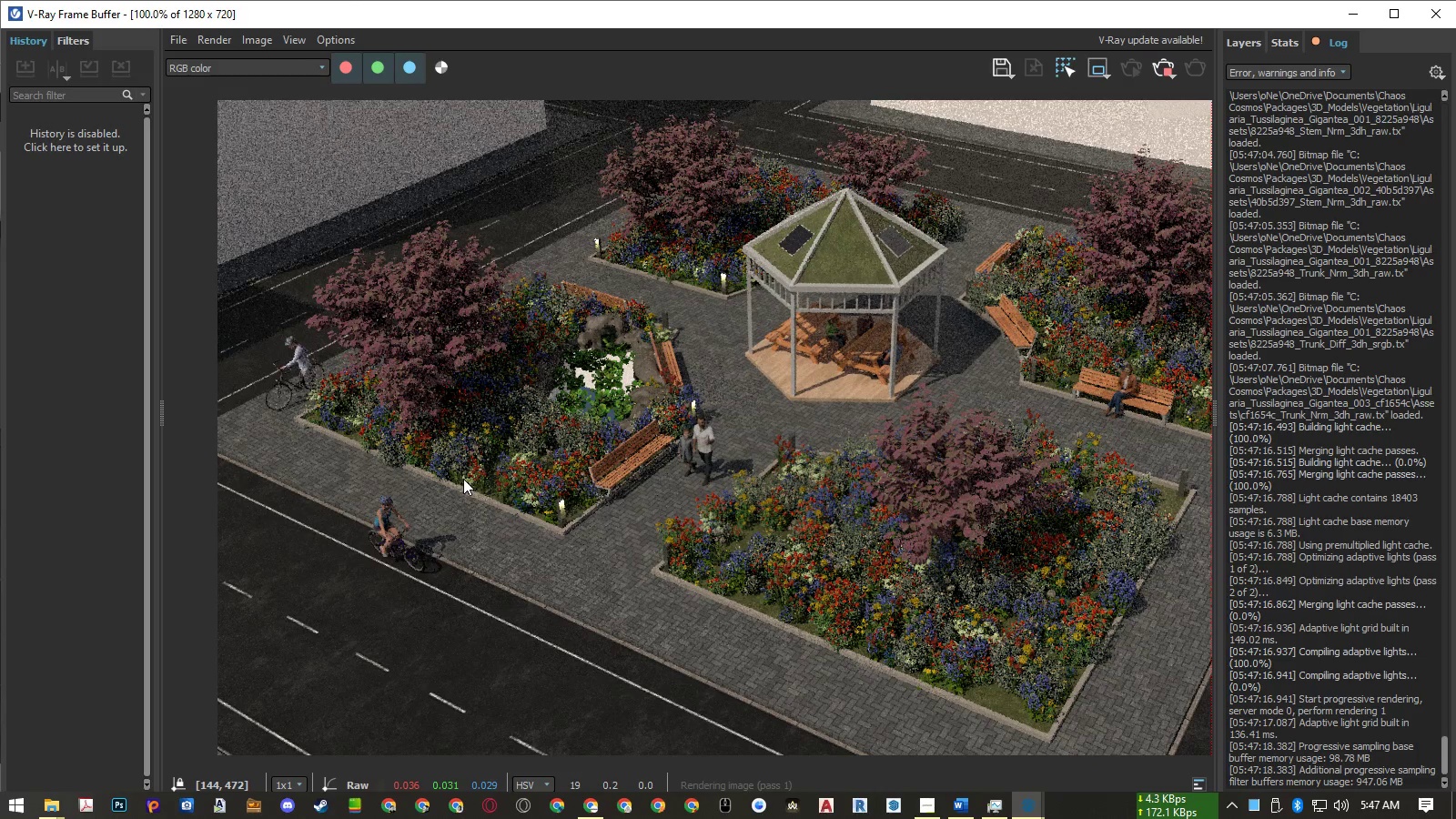 
scroll: coordinate [463, 479], scroll_direction: down, amount: 1.0
 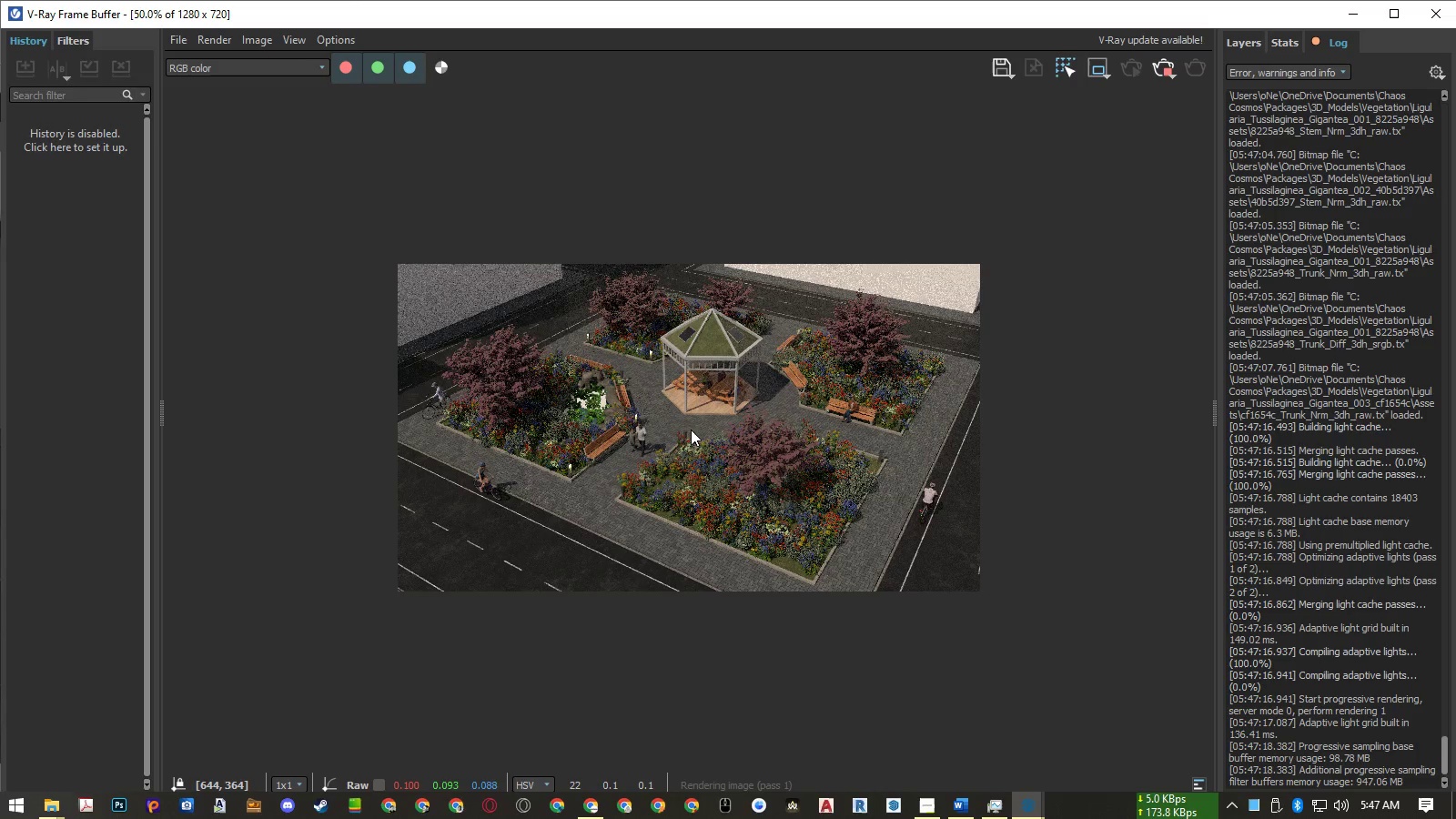 
double_click([686, 426])
 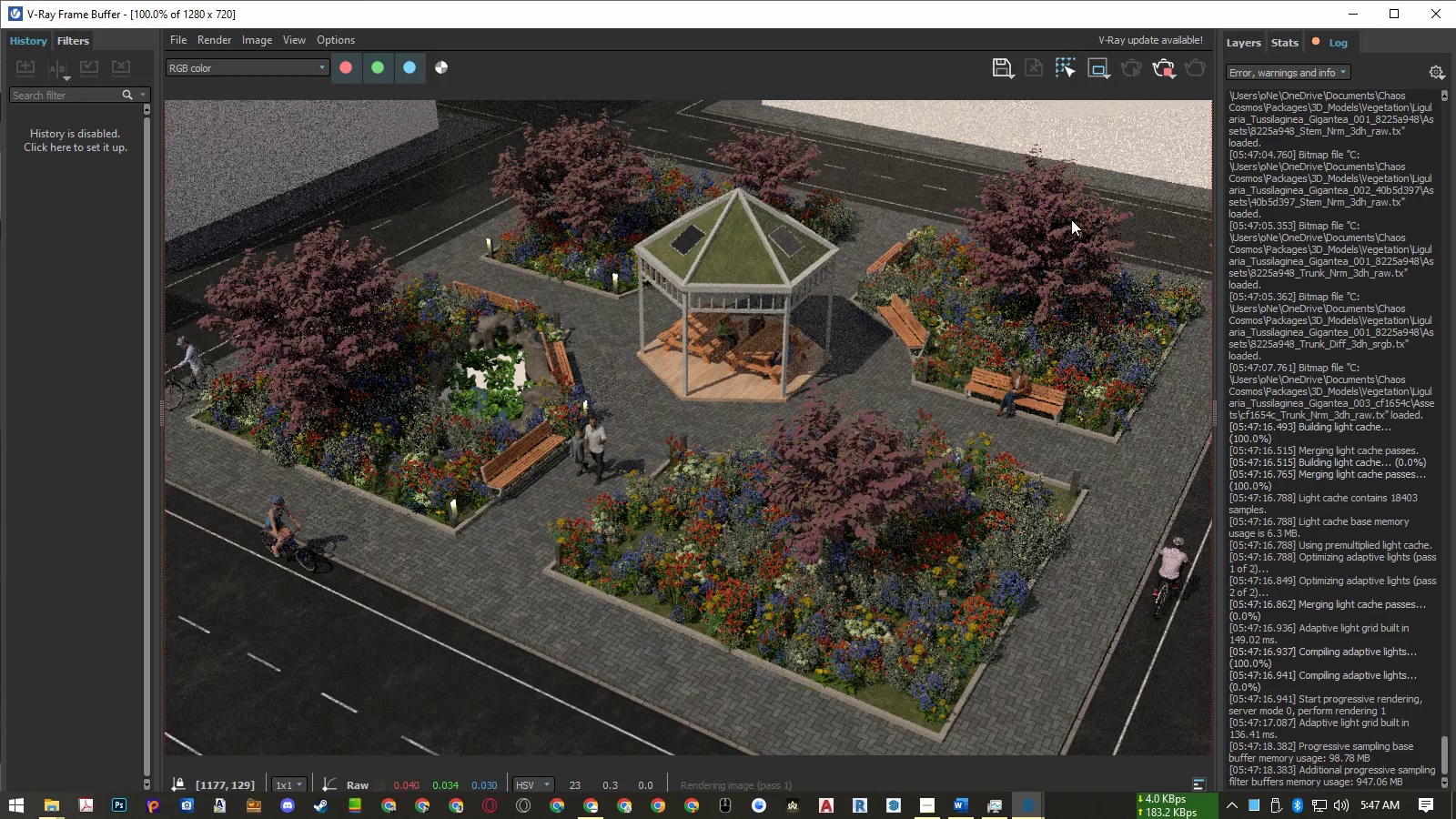 
wait(7.67)
 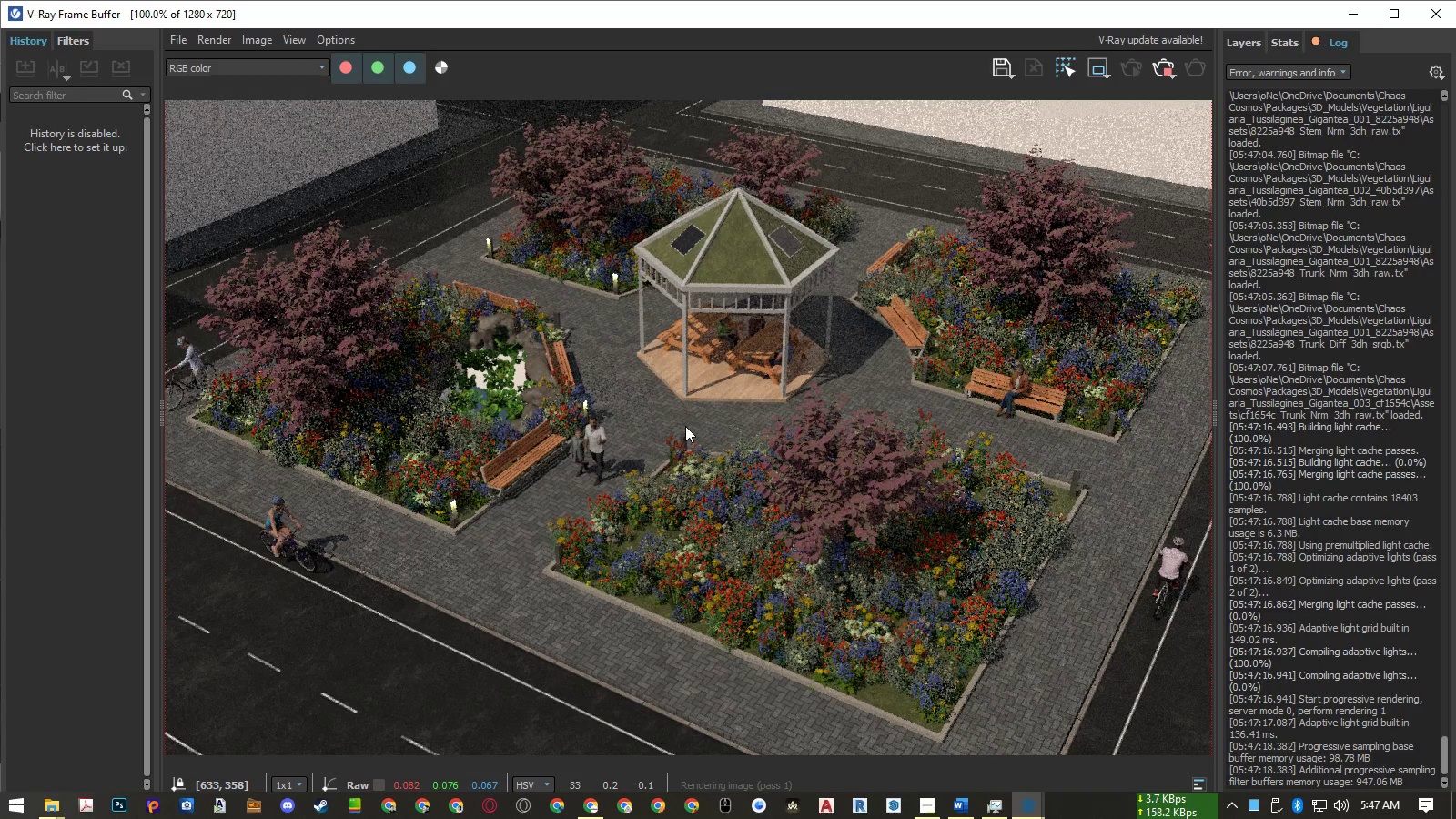 
double_click([161, 150])
 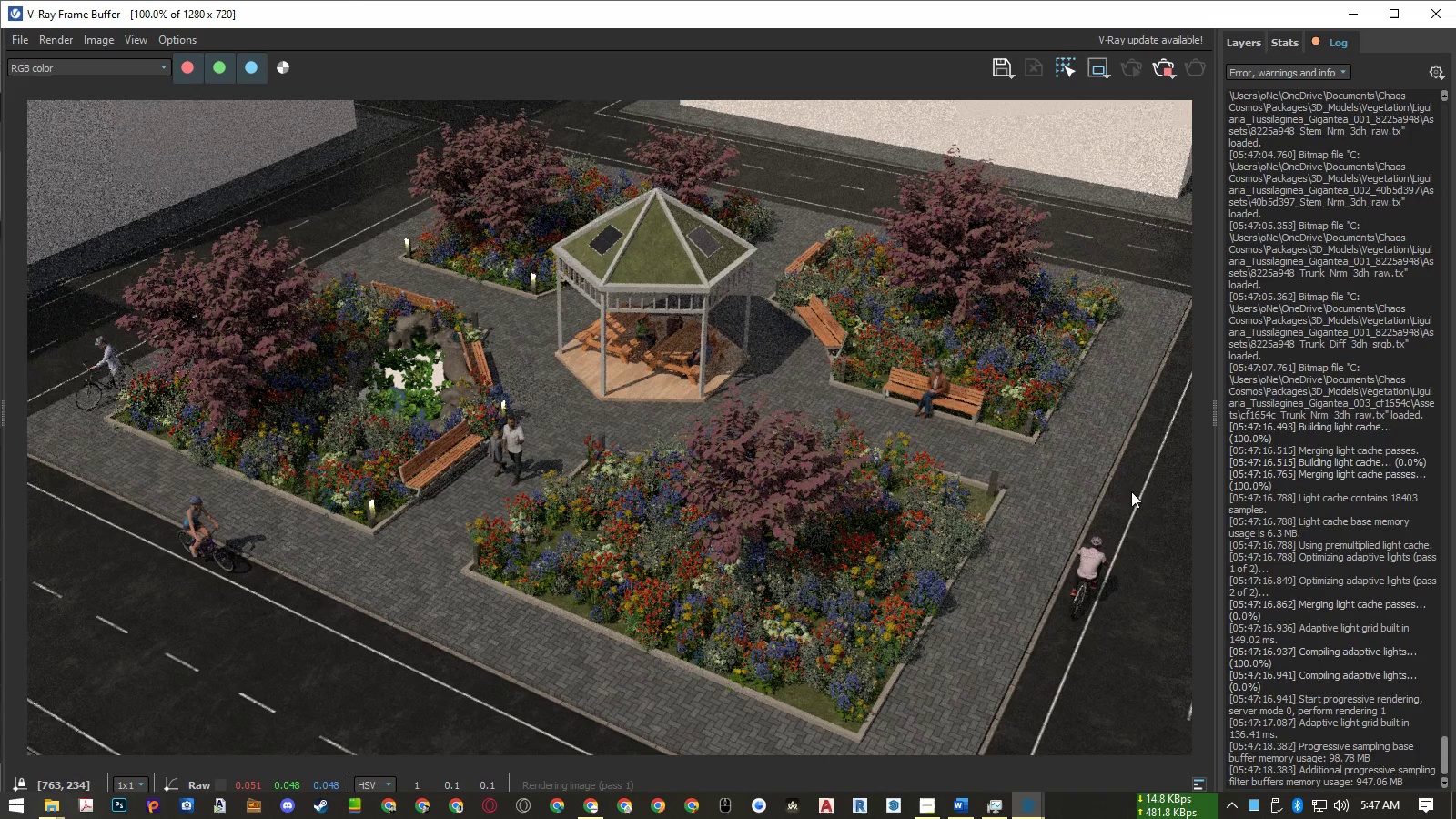 
left_click([1201, 509])
 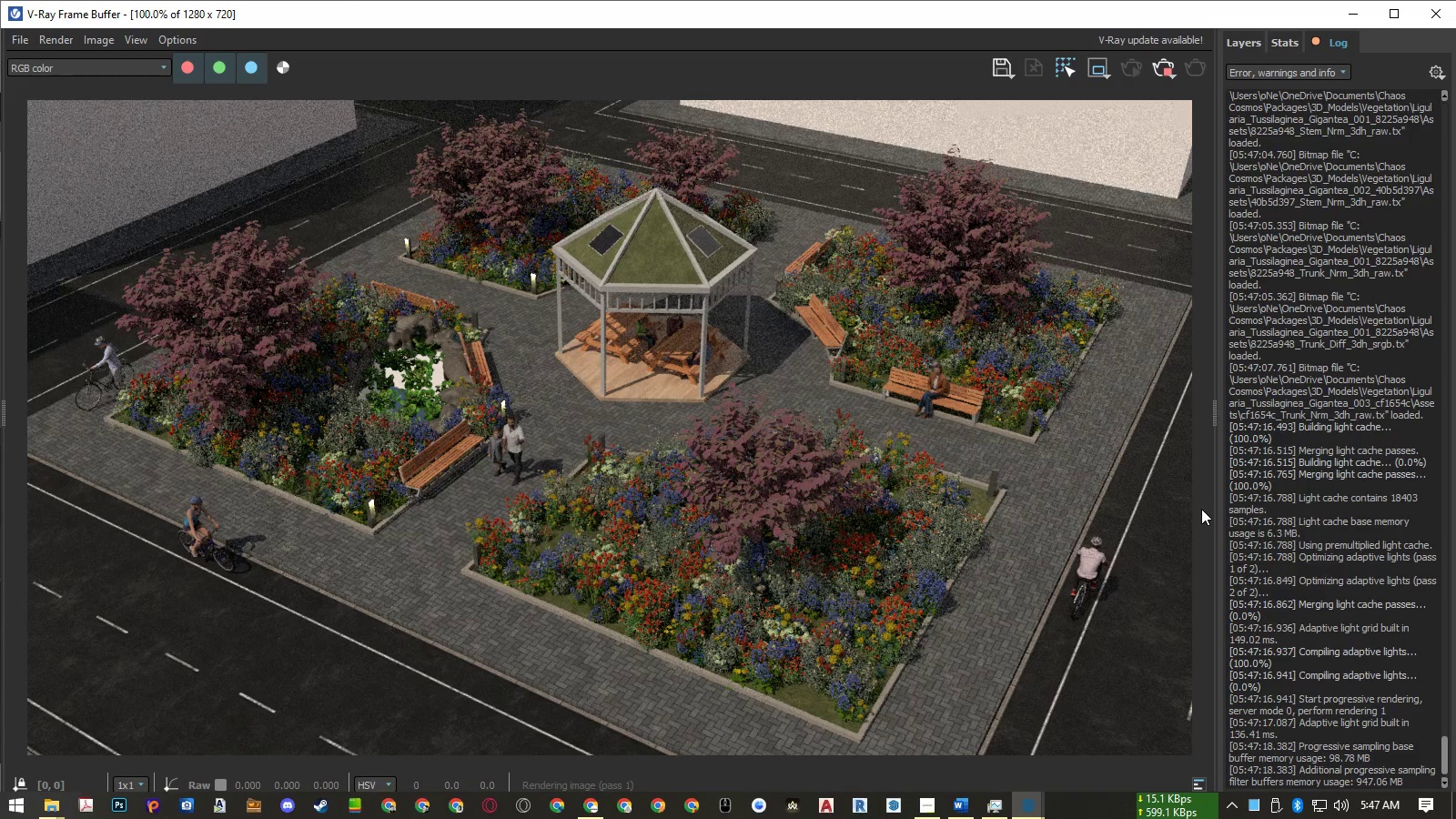 
wait(11.56)
 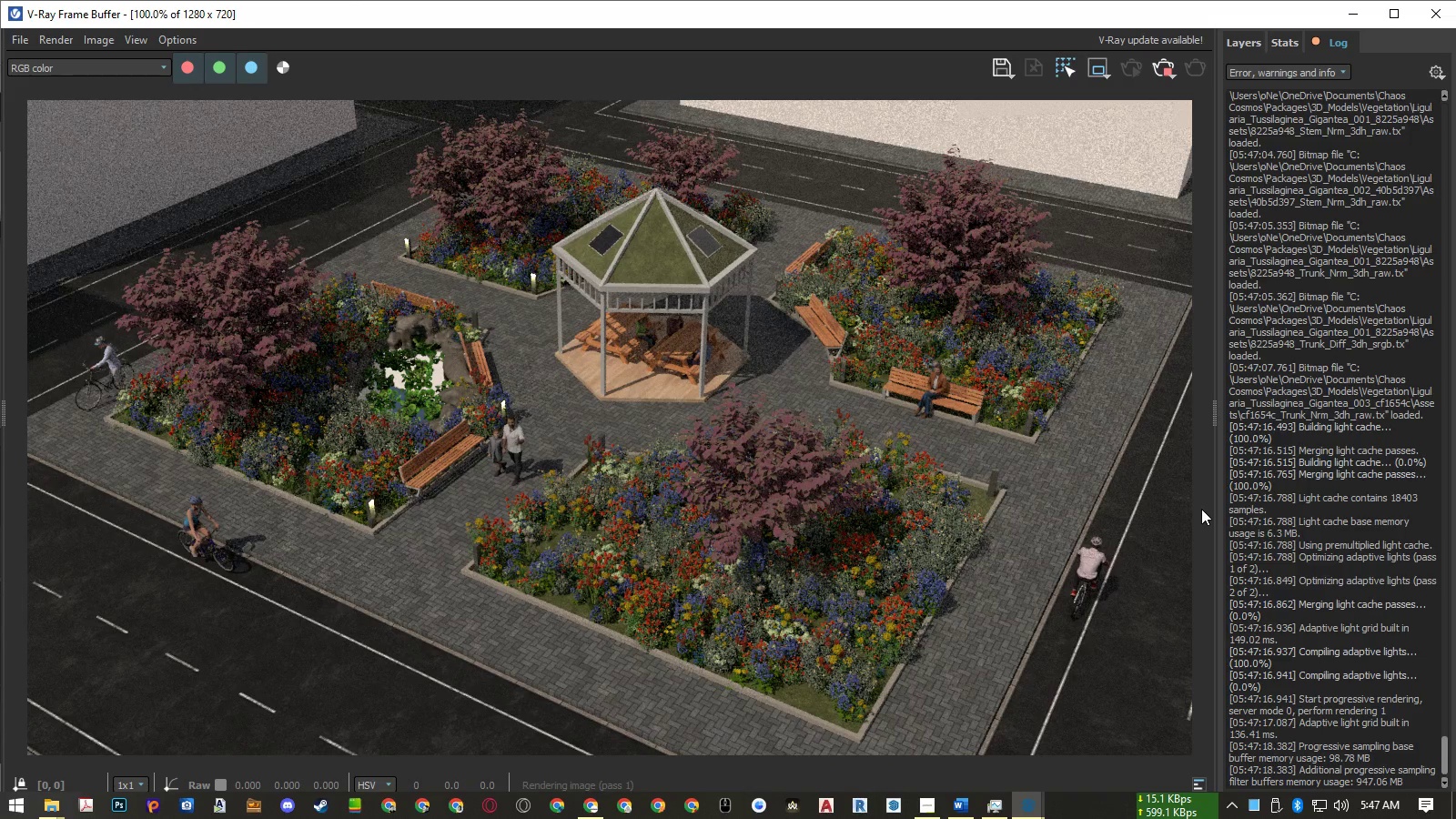 
left_click([1272, 38])
 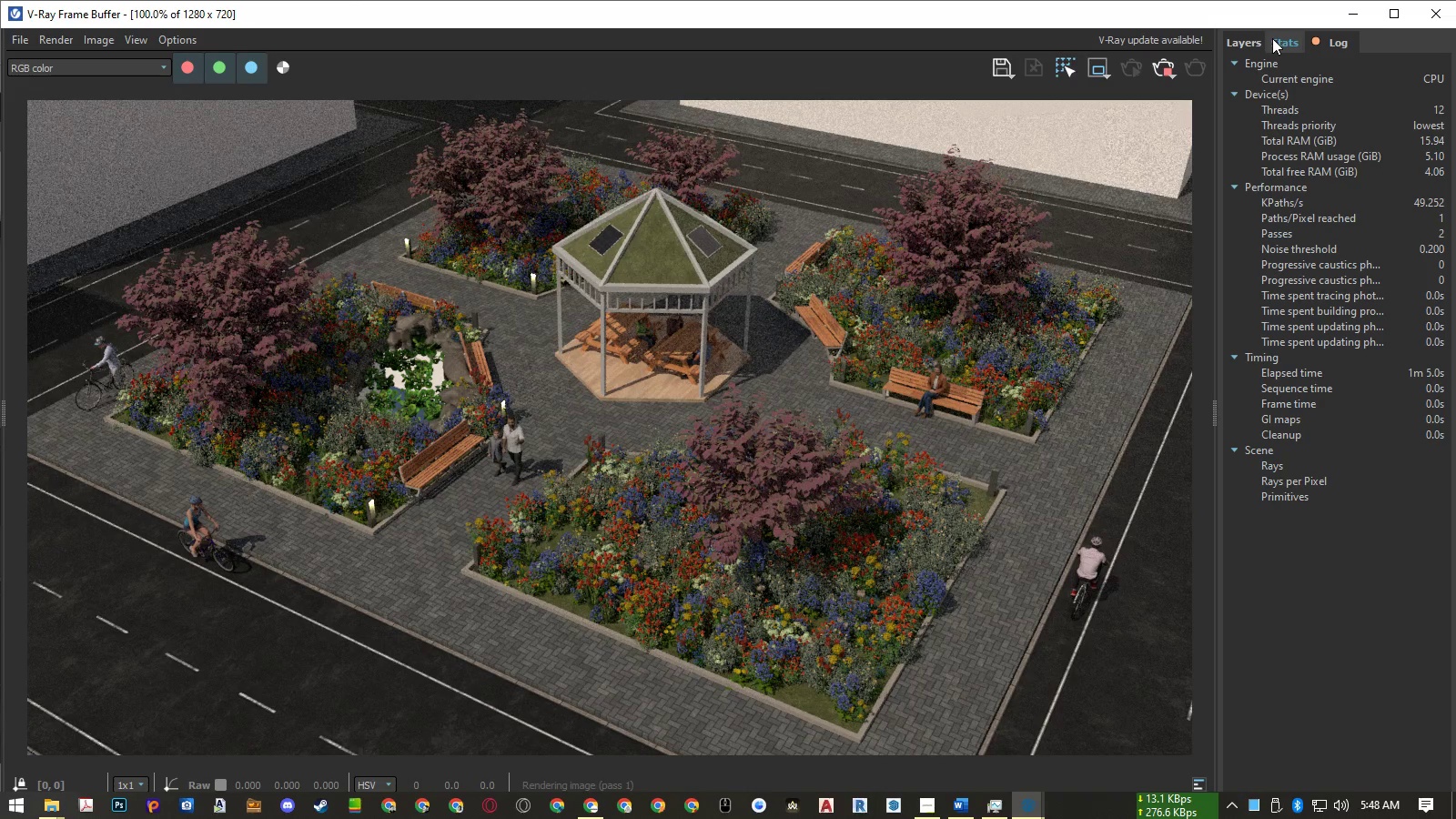 
wait(5.25)
 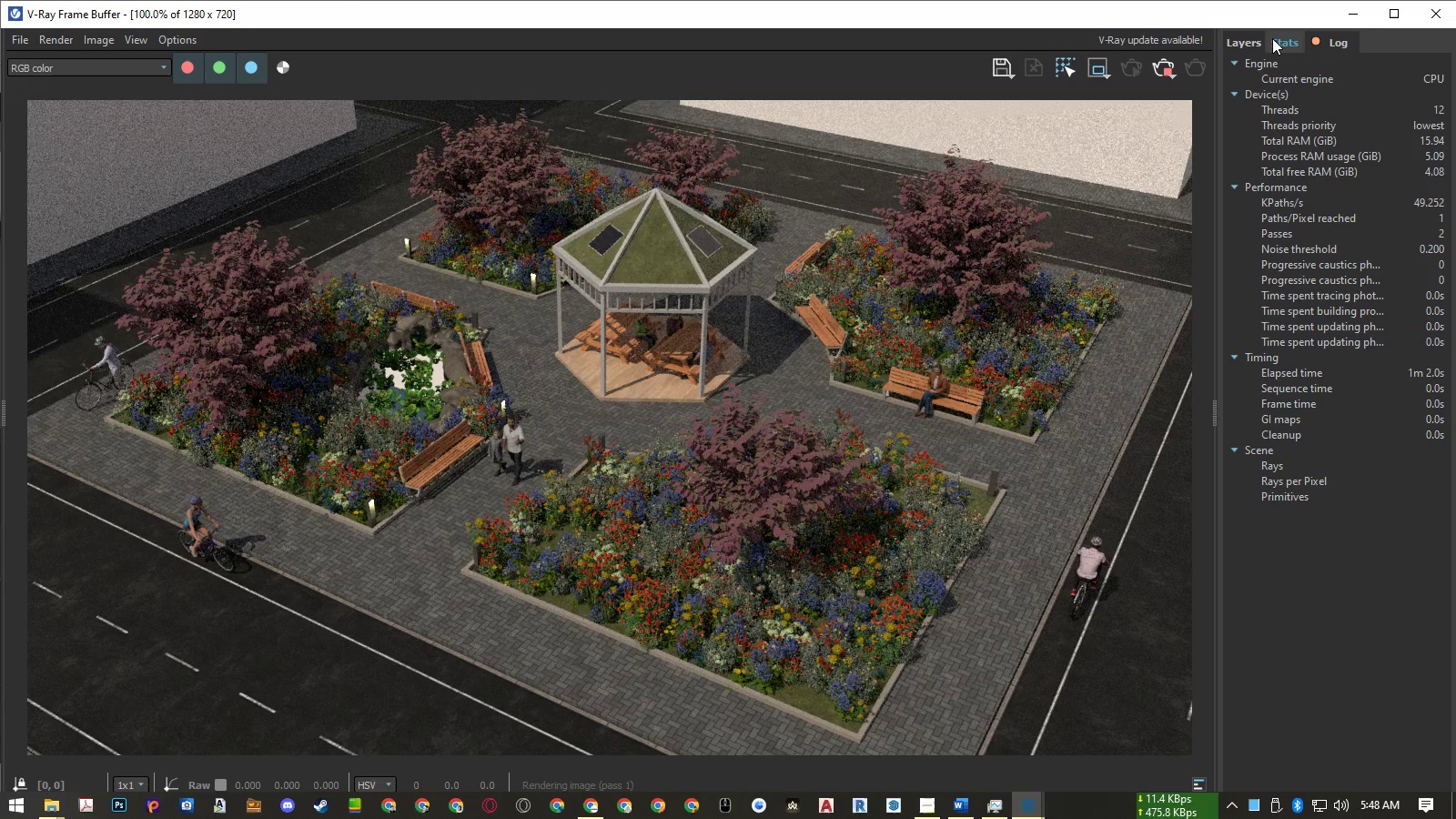 
left_click([1325, 39])